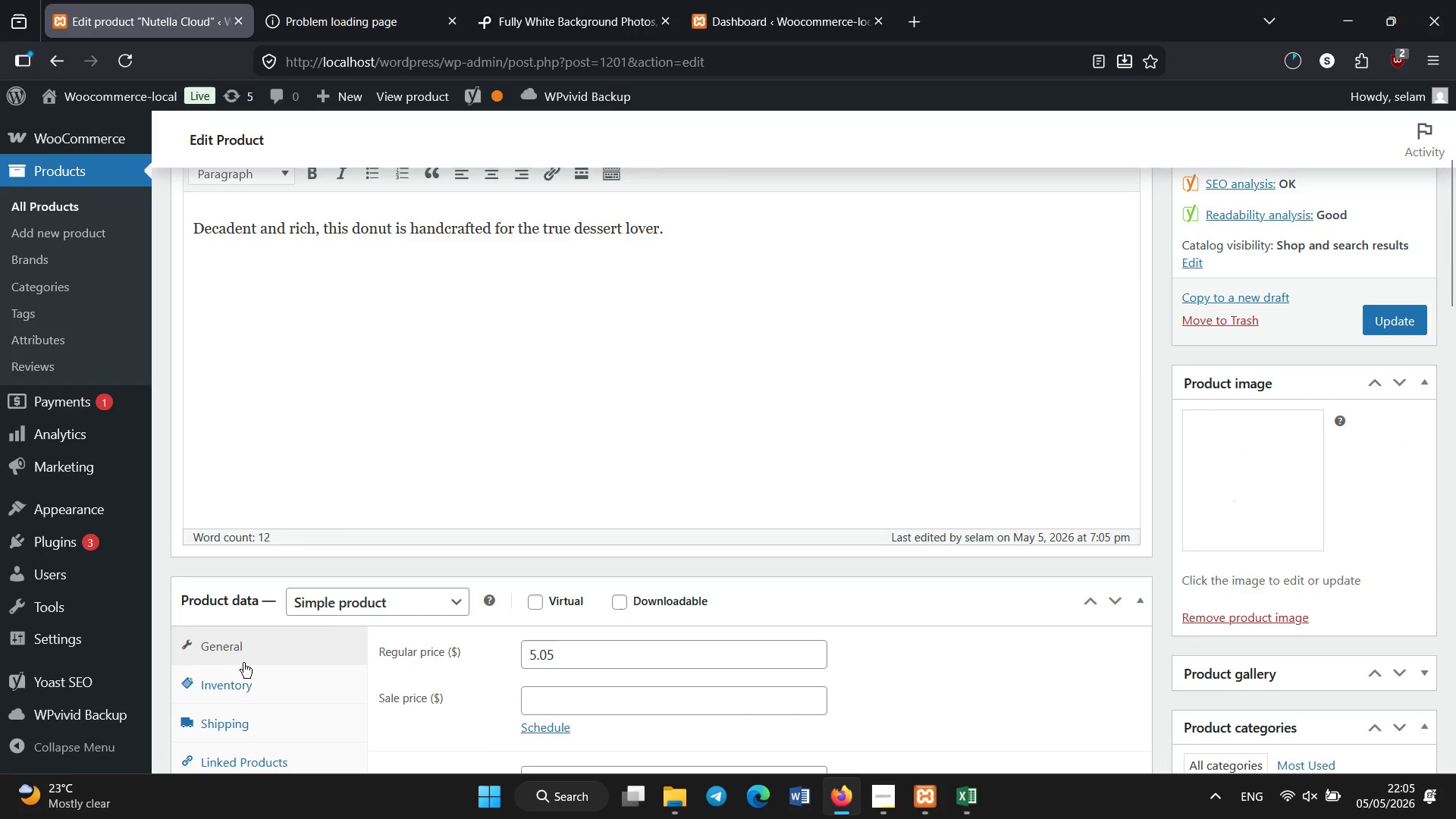 
left_click([246, 676])
 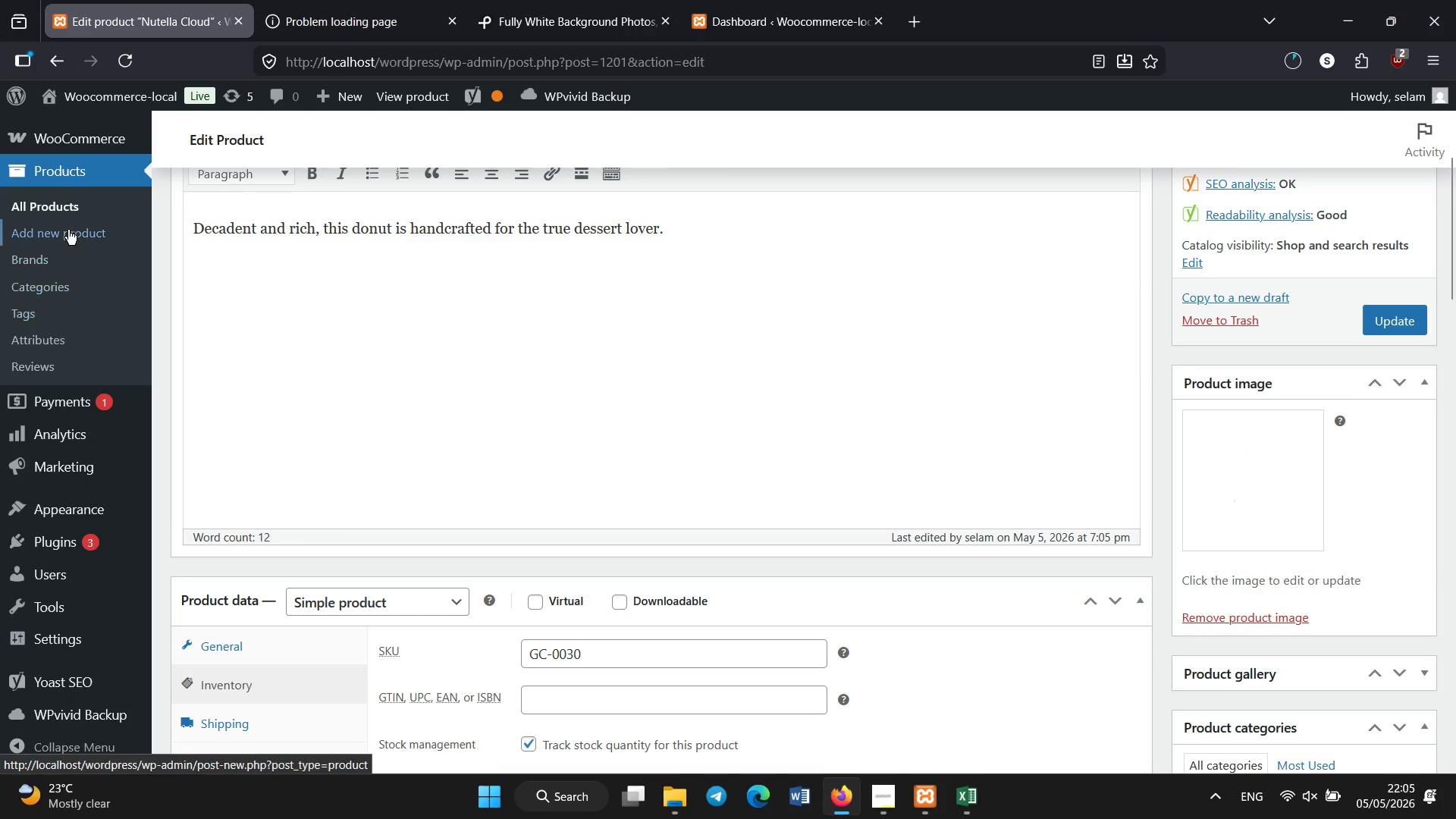 
left_click([64, 209])